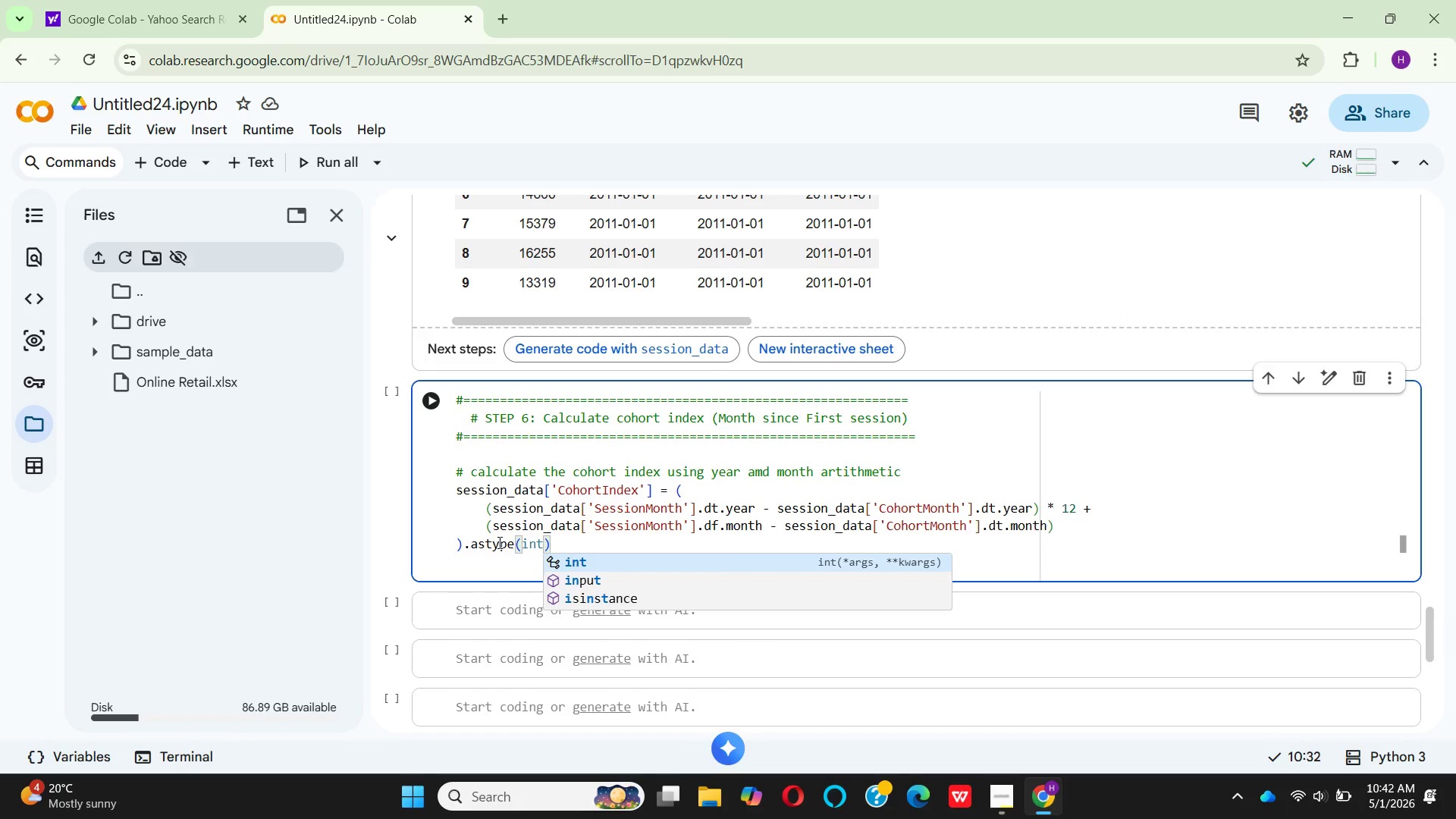 
hold_key(key=I, duration=0.38)
 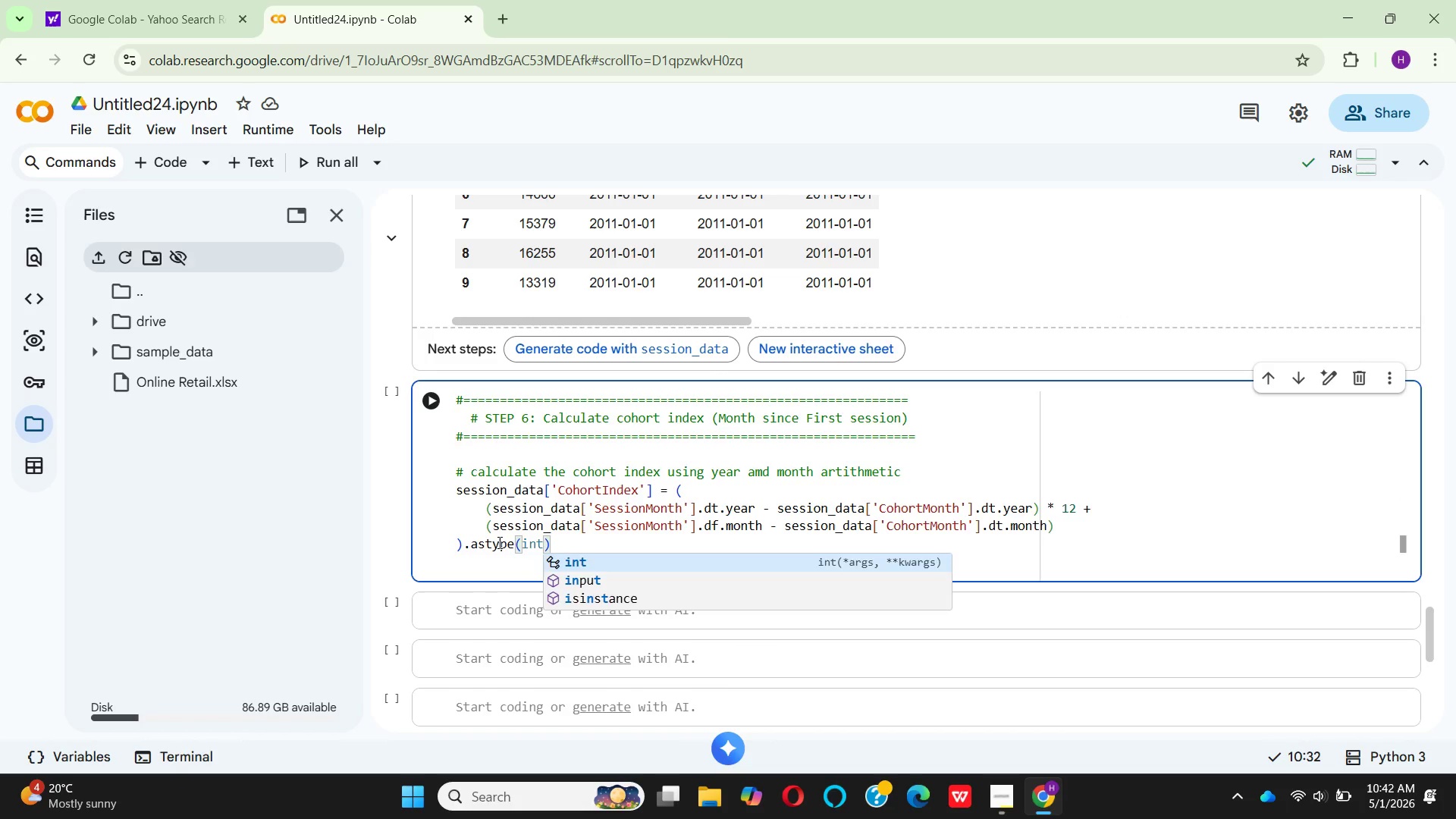 
key(Enter)
 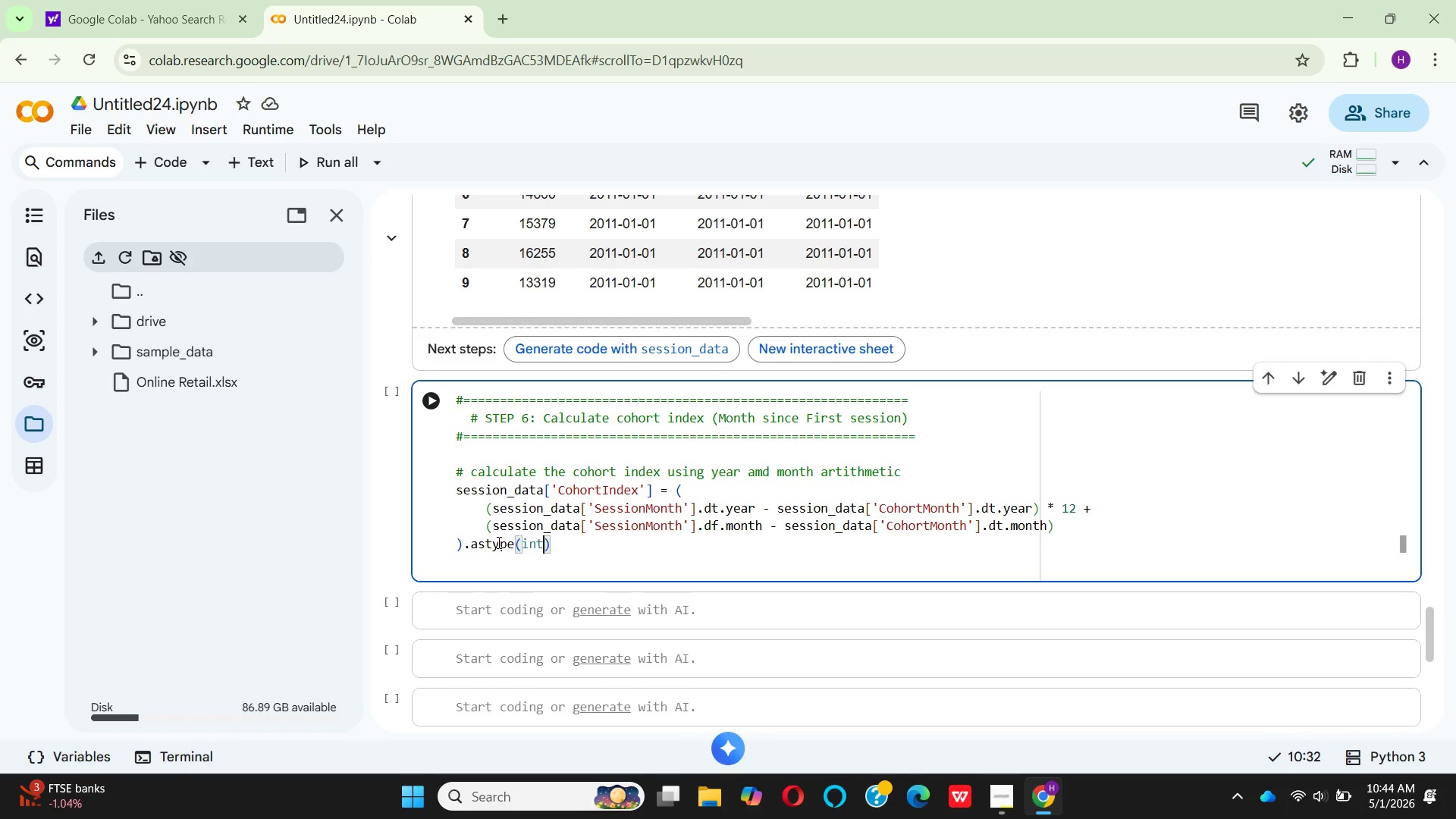 
wait(177.38)
 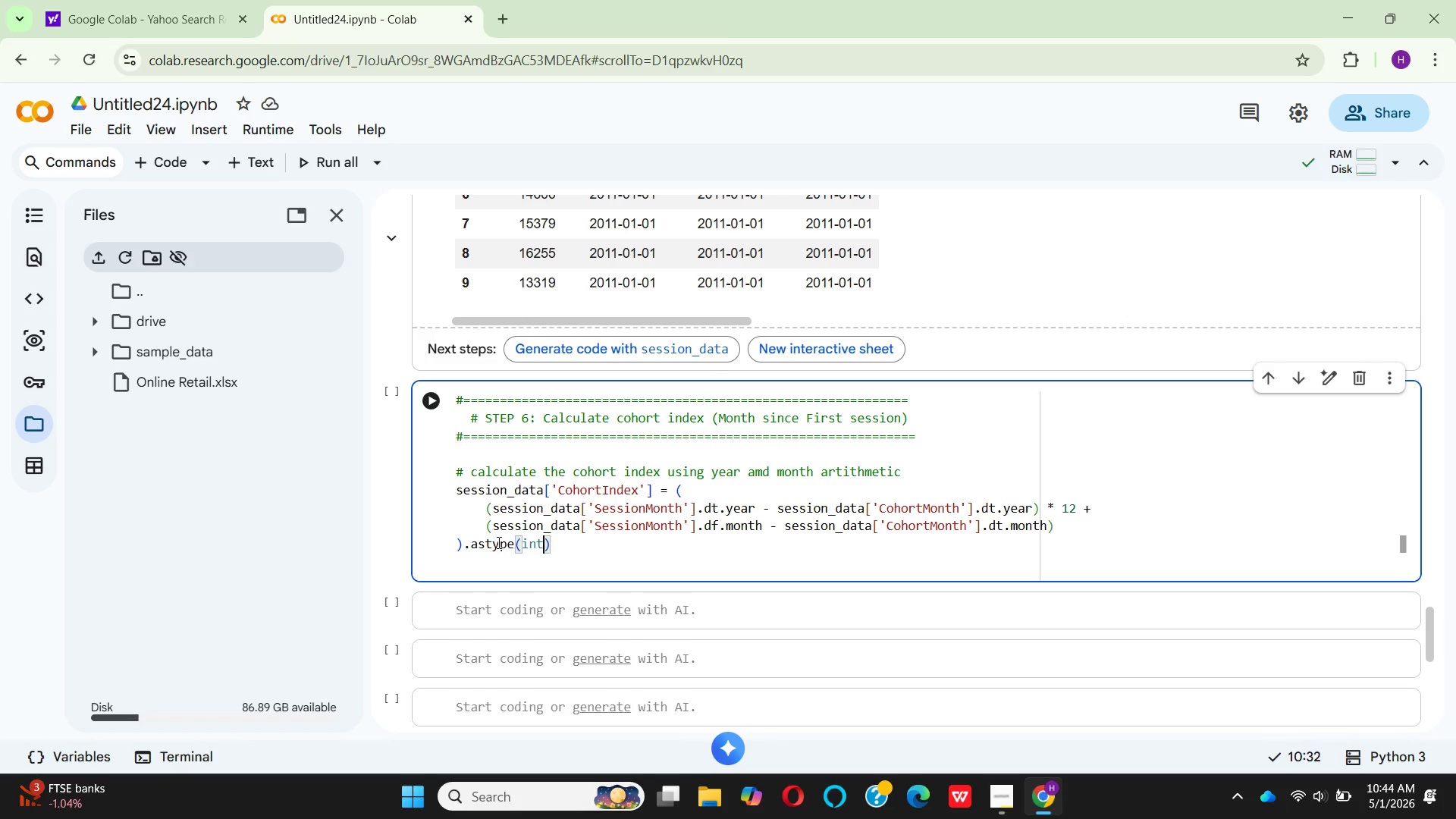 
left_click([1010, 786])